 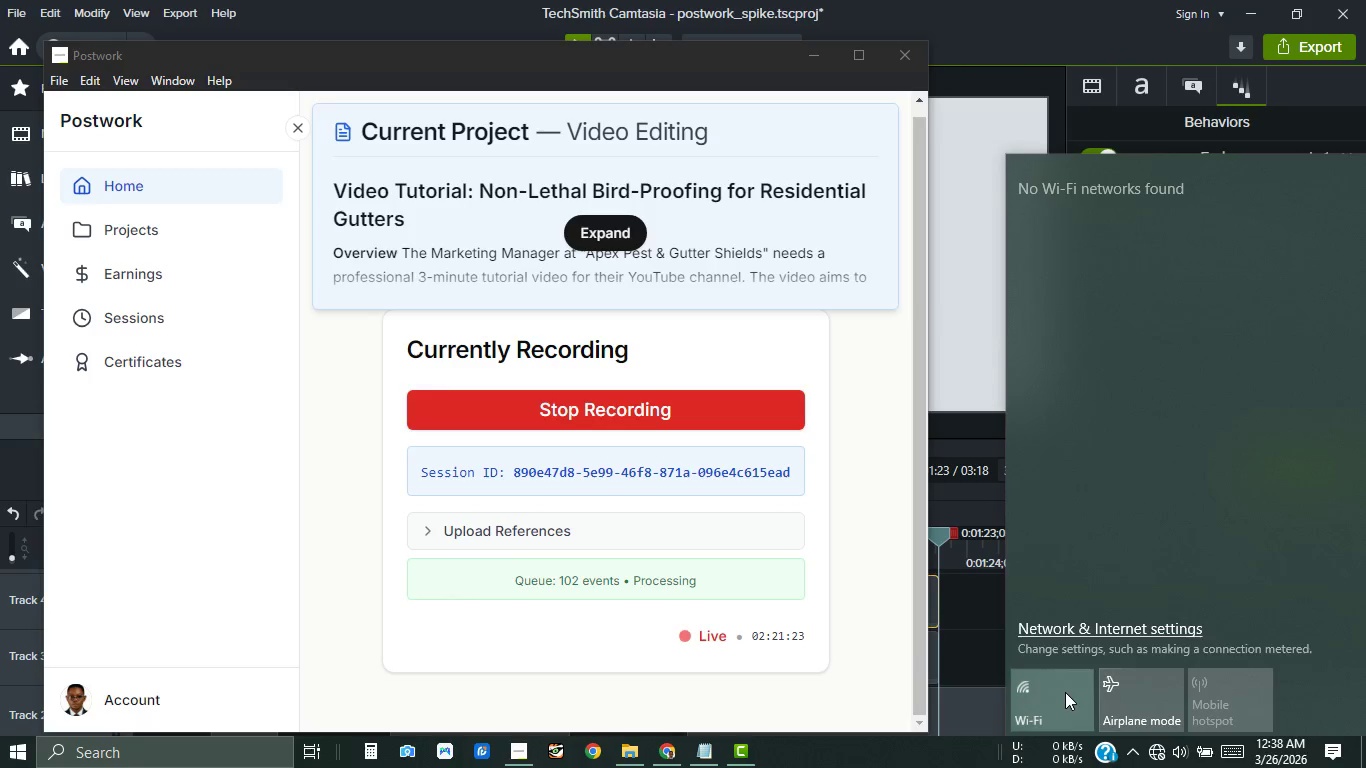 
left_click([1065, 692])
 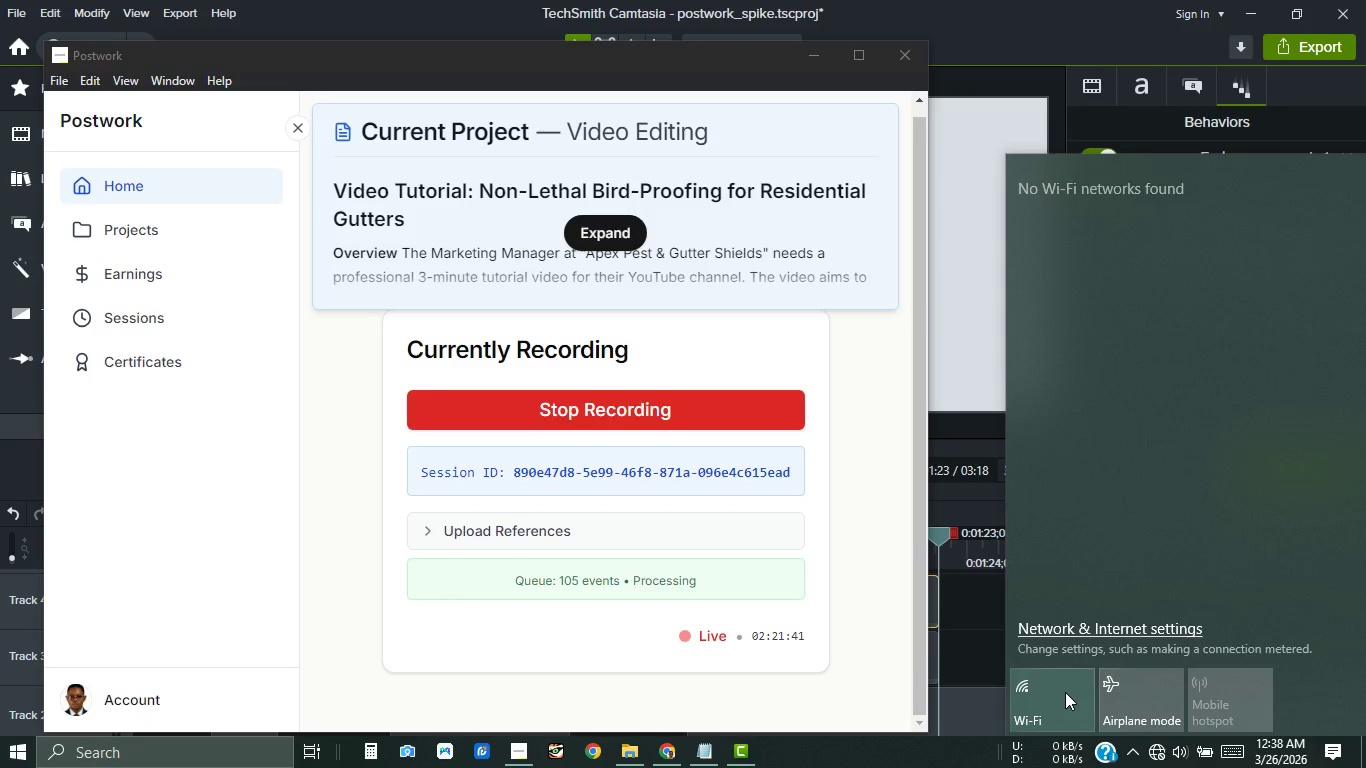 
wait(19.88)
 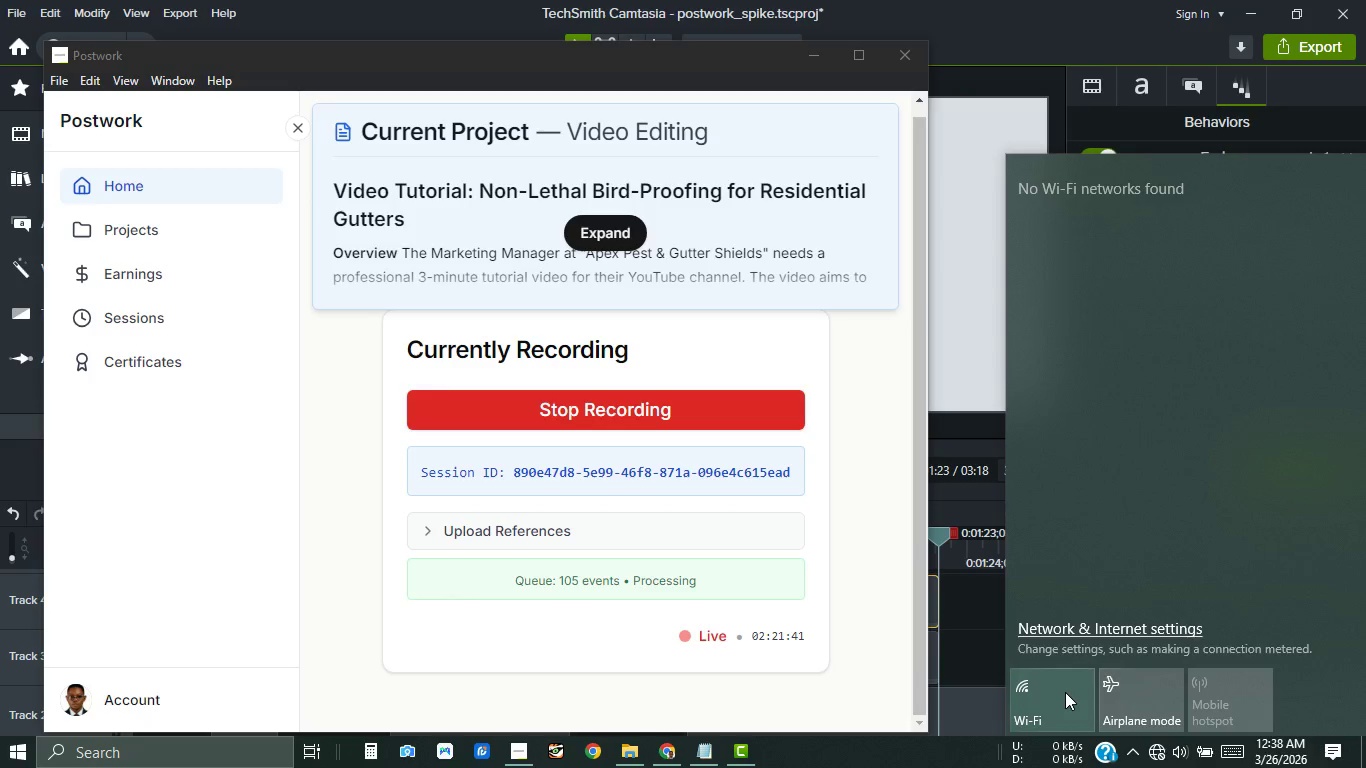 
left_click([1070, 688])
 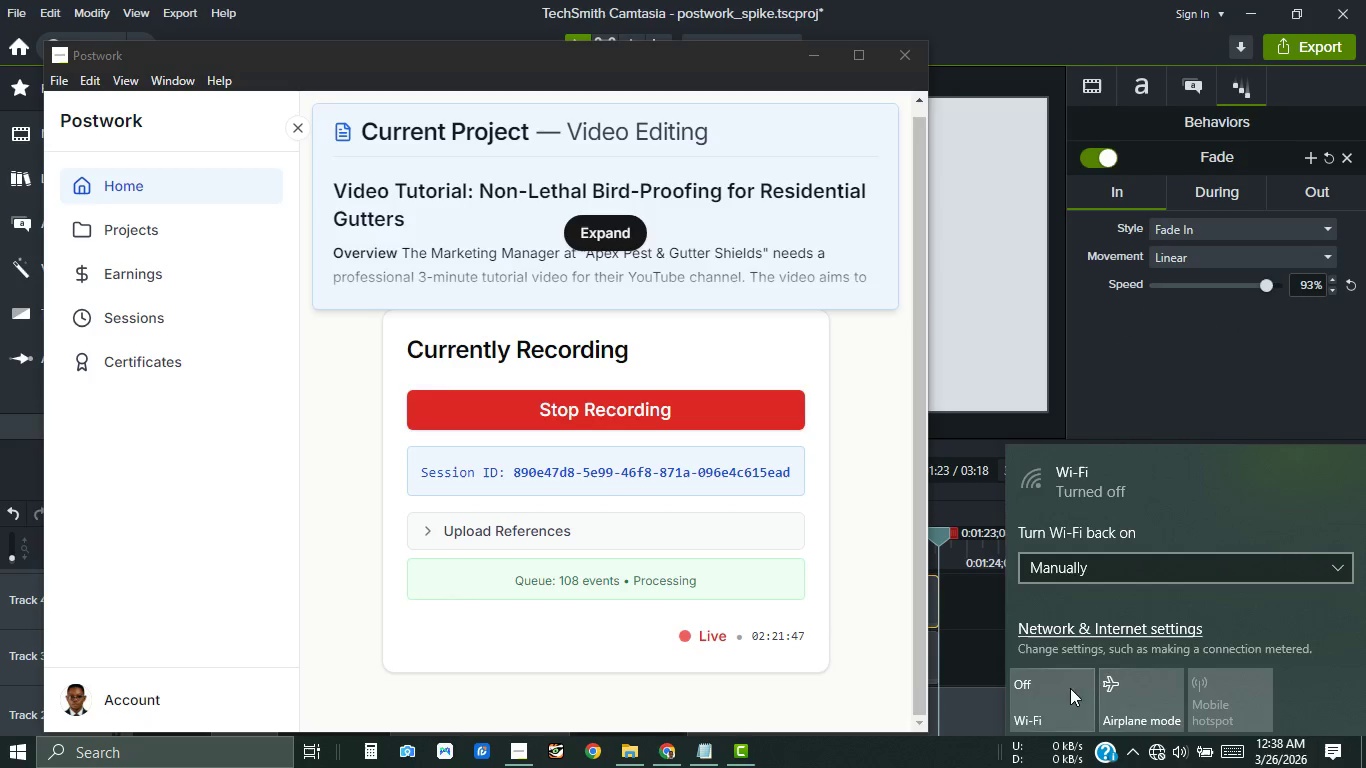 
left_click([1063, 693])
 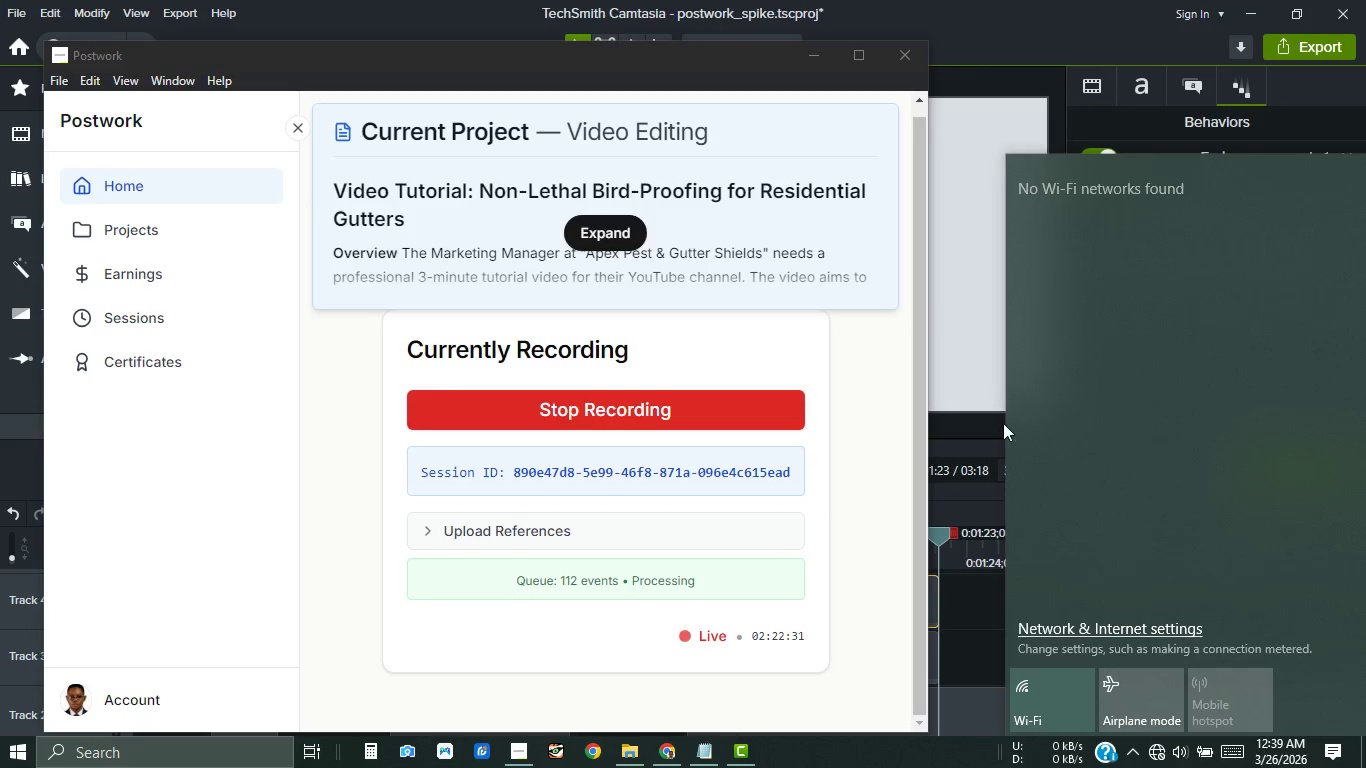 
wait(48.47)
 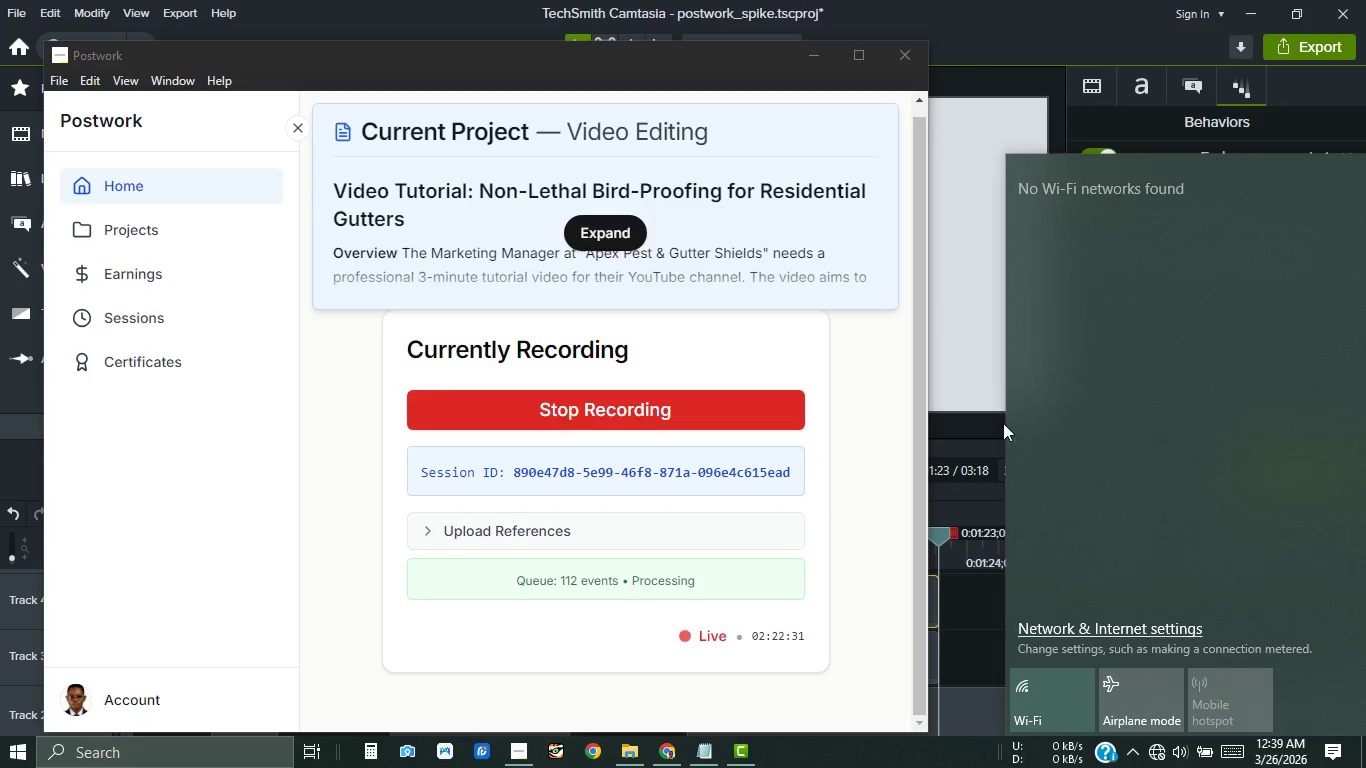 
left_click([1049, 701])
 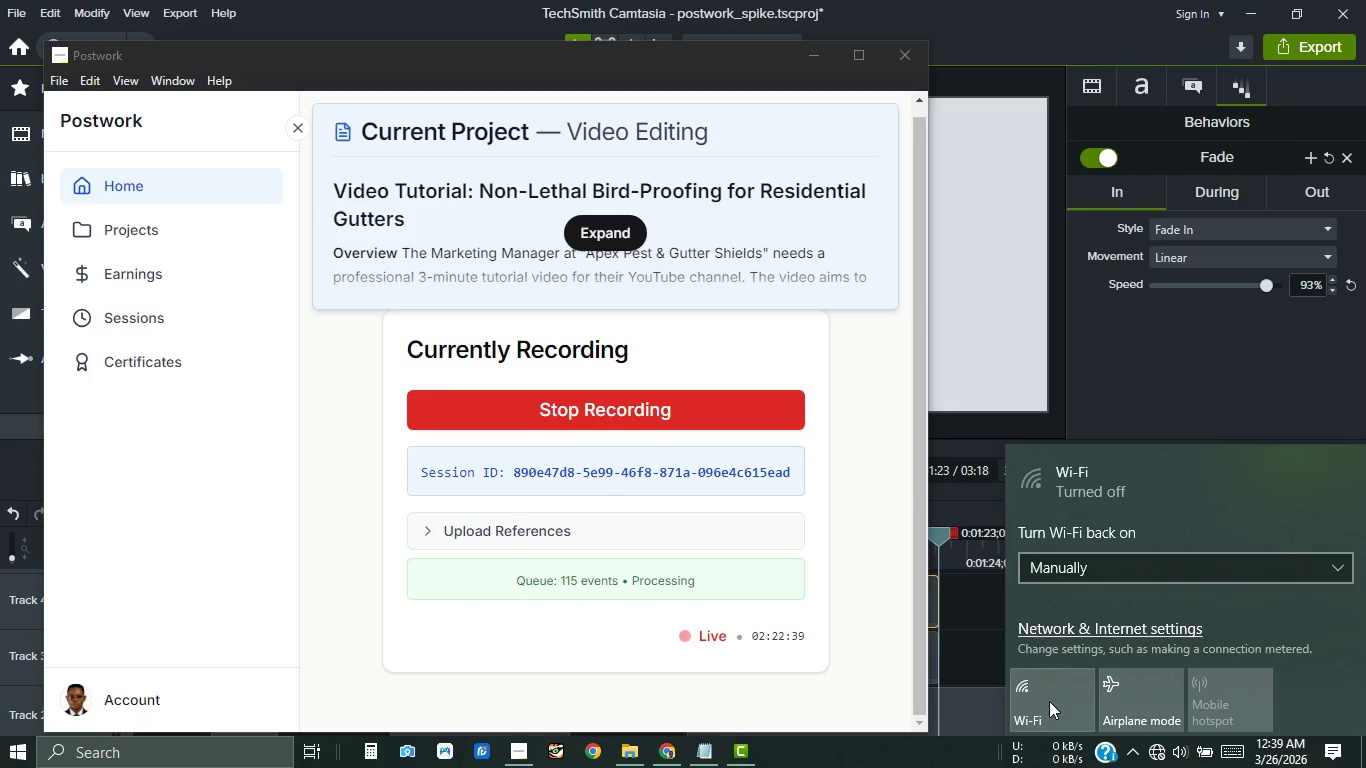 
left_click([1049, 701])
 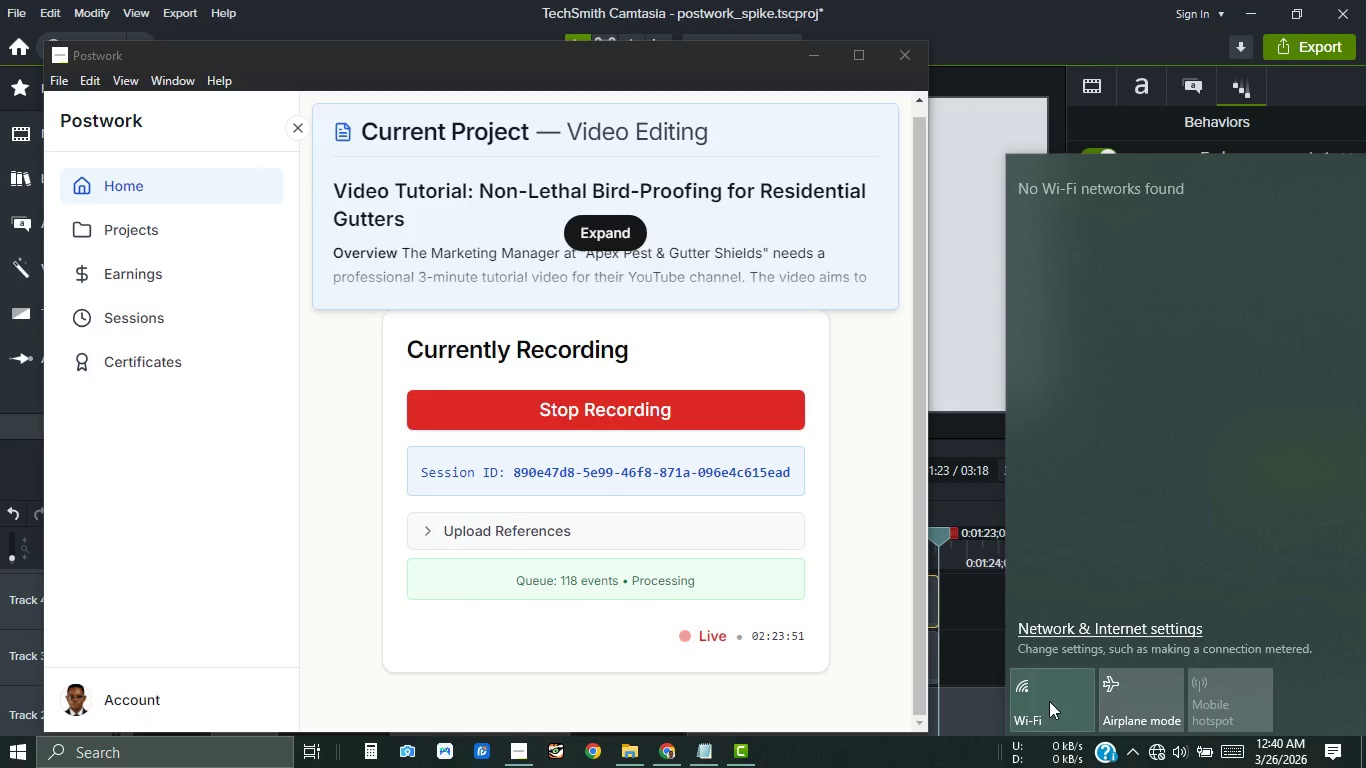 
wait(76.23)
 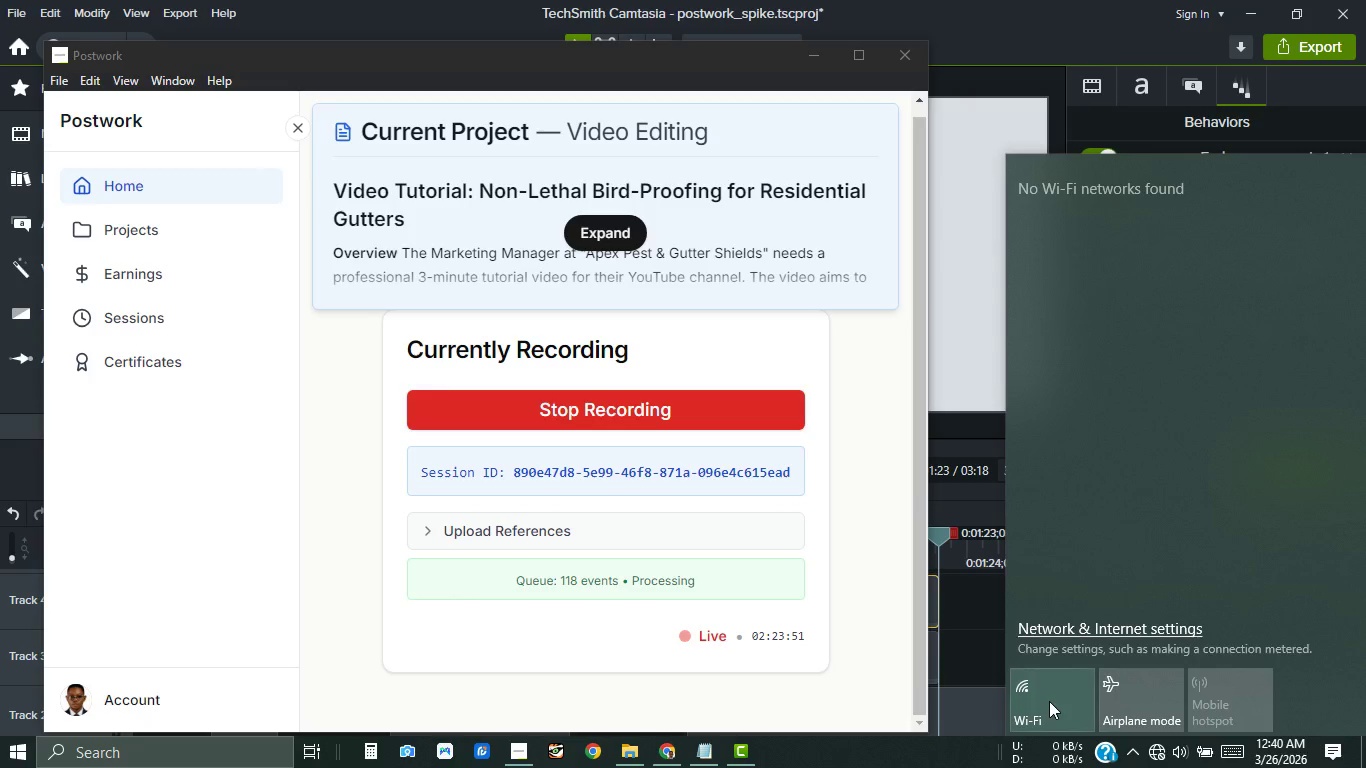 
left_click([965, 664])
 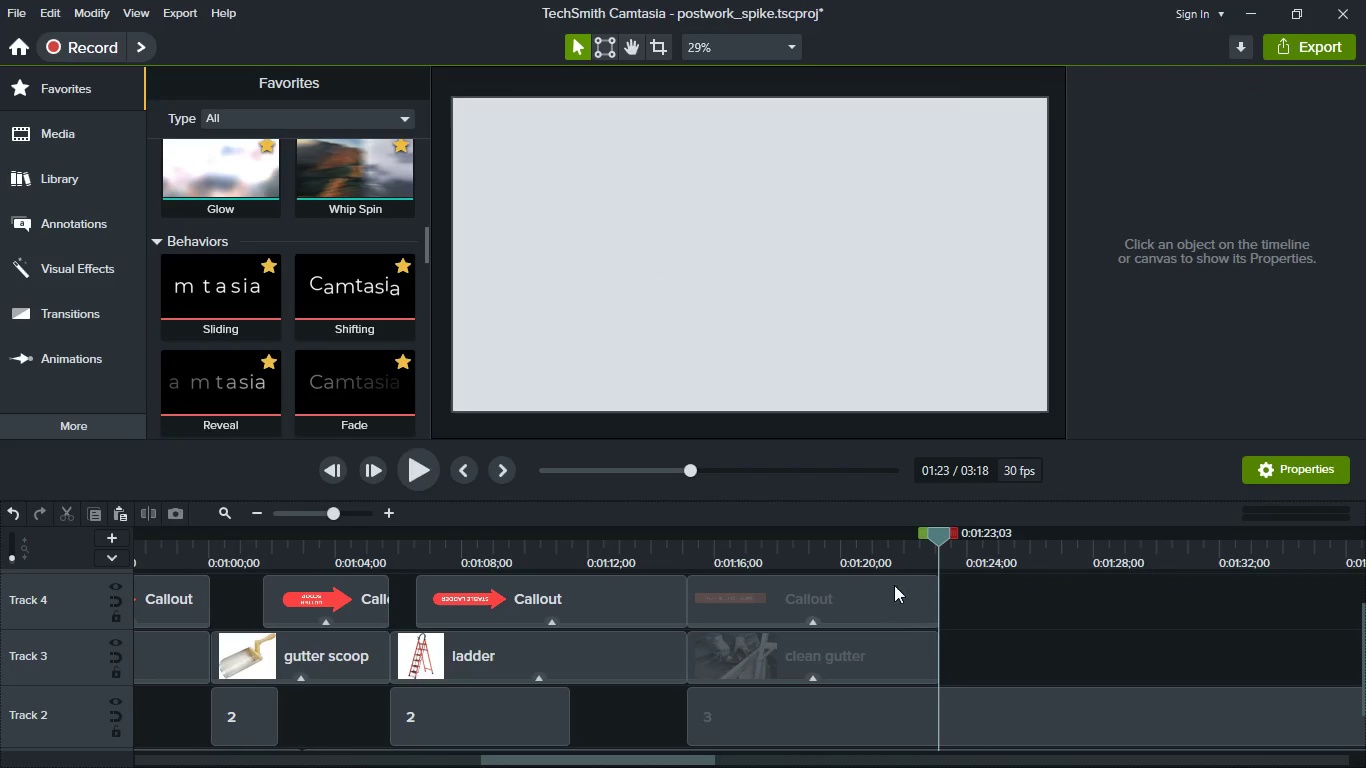 
left_click([887, 553])
 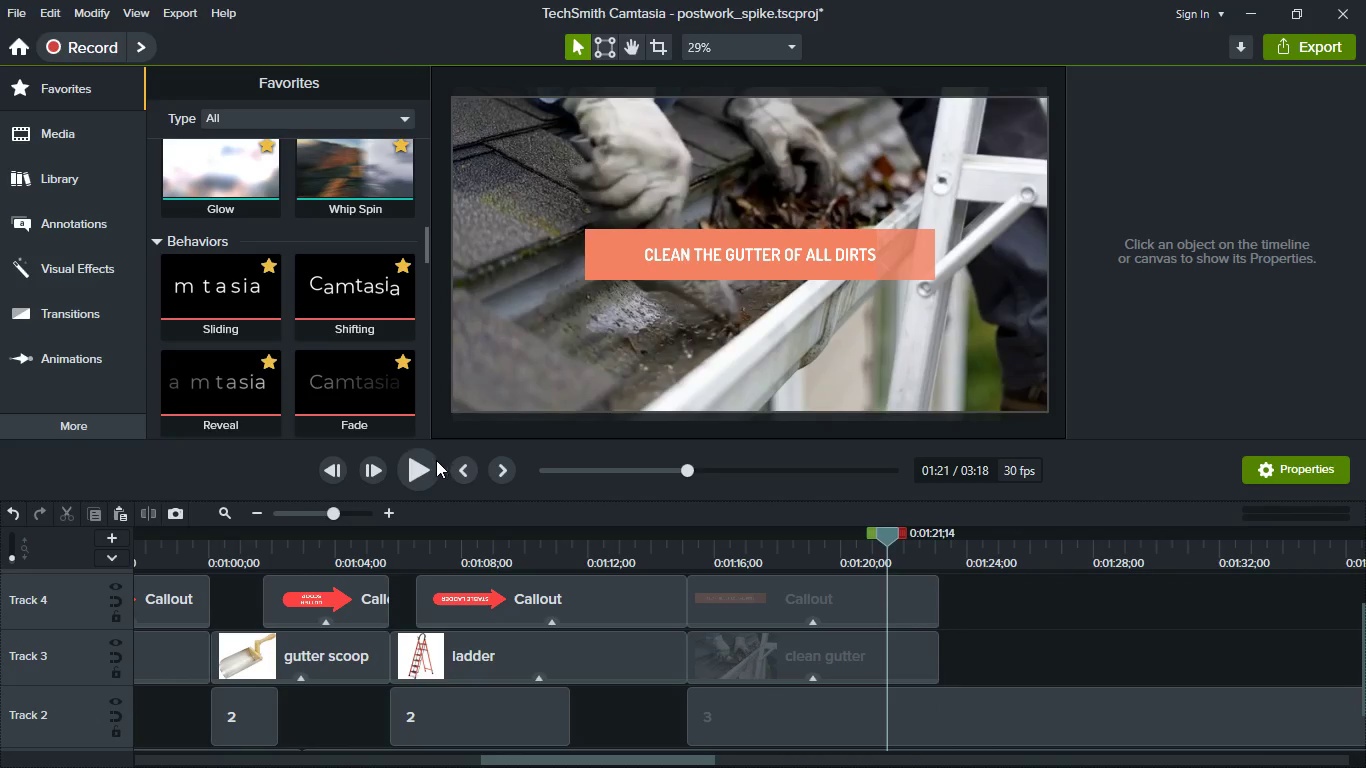 
left_click([432, 463])
 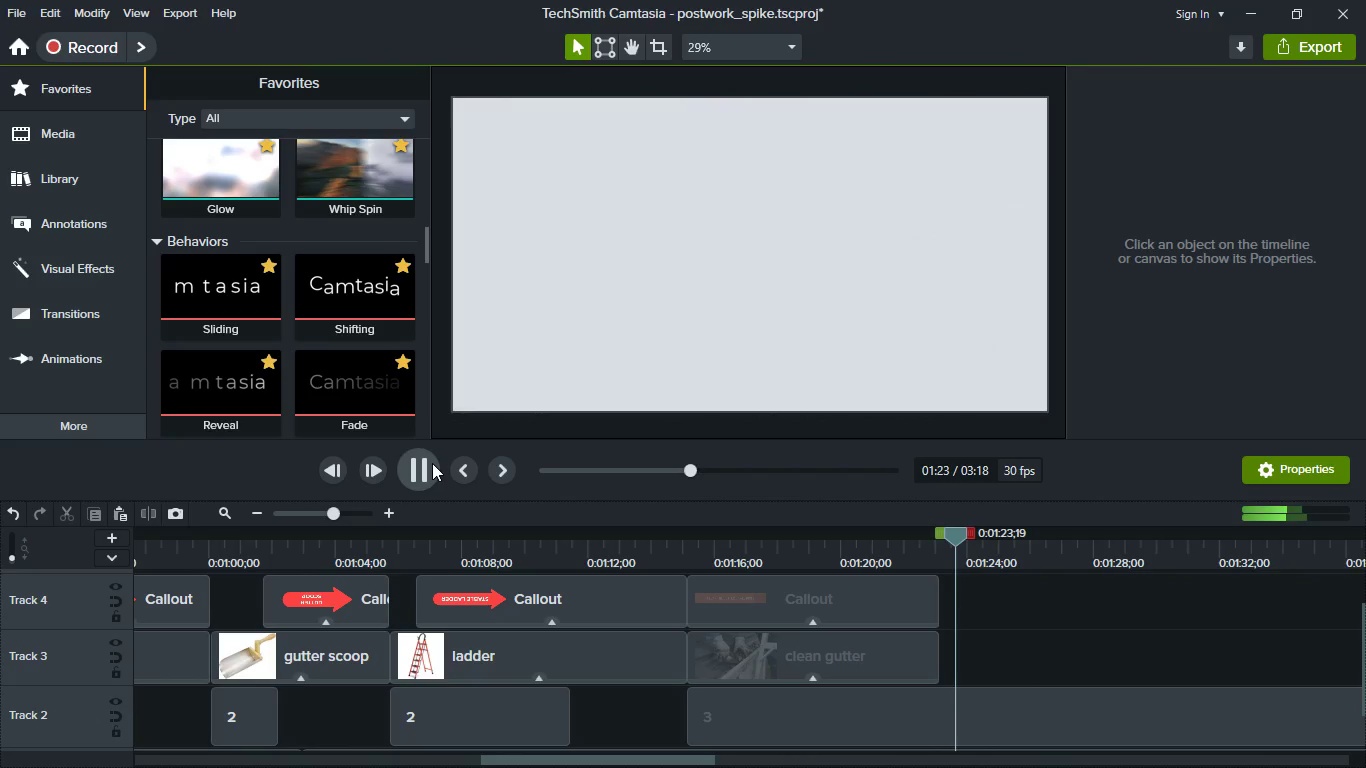 
left_click([432, 463])
 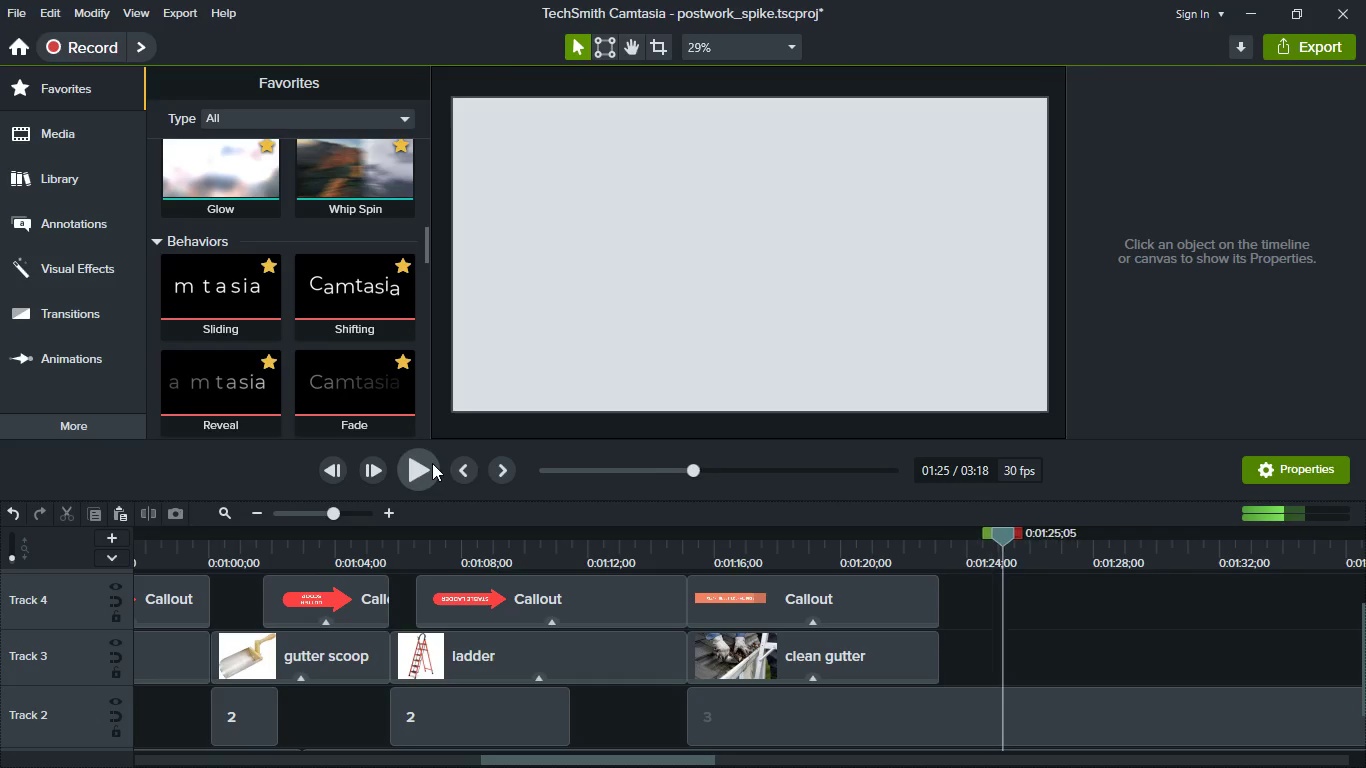 
left_click([432, 463])
 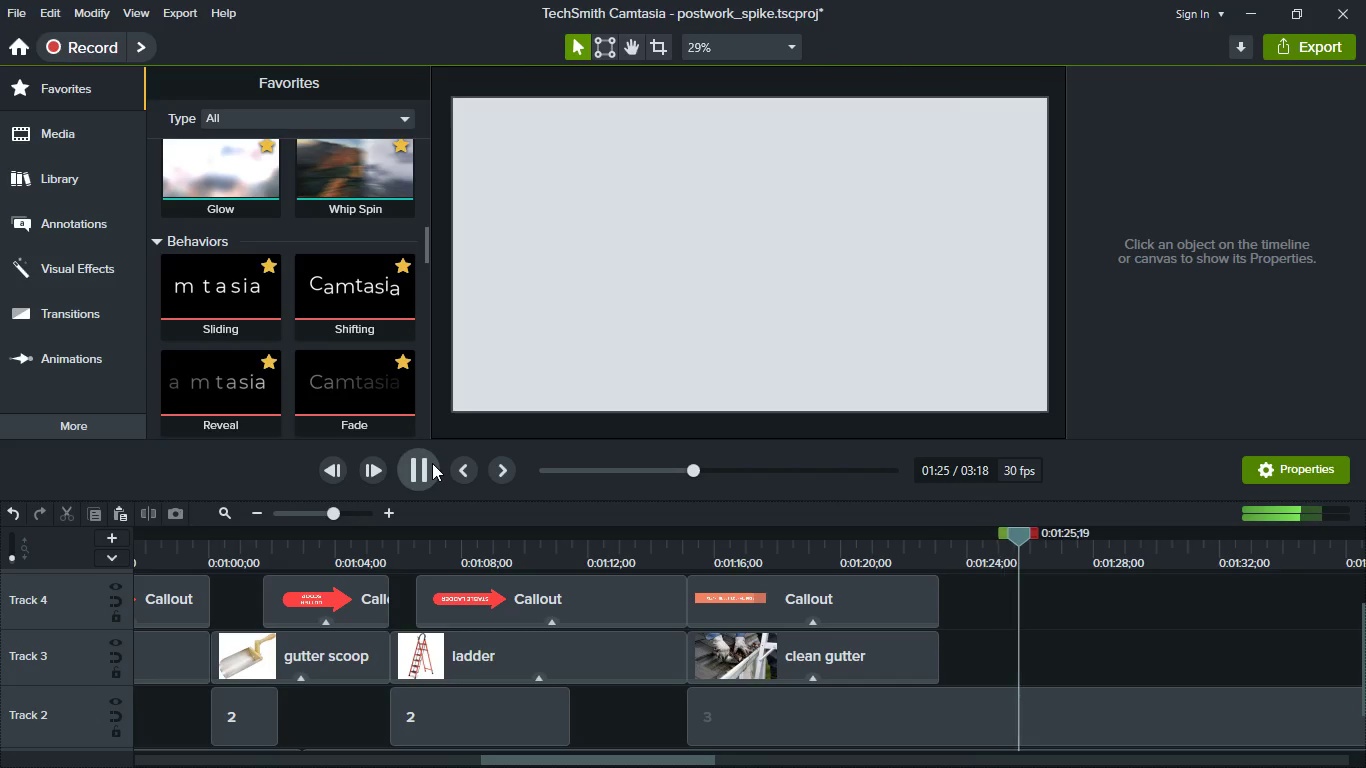 
left_click([432, 463])
 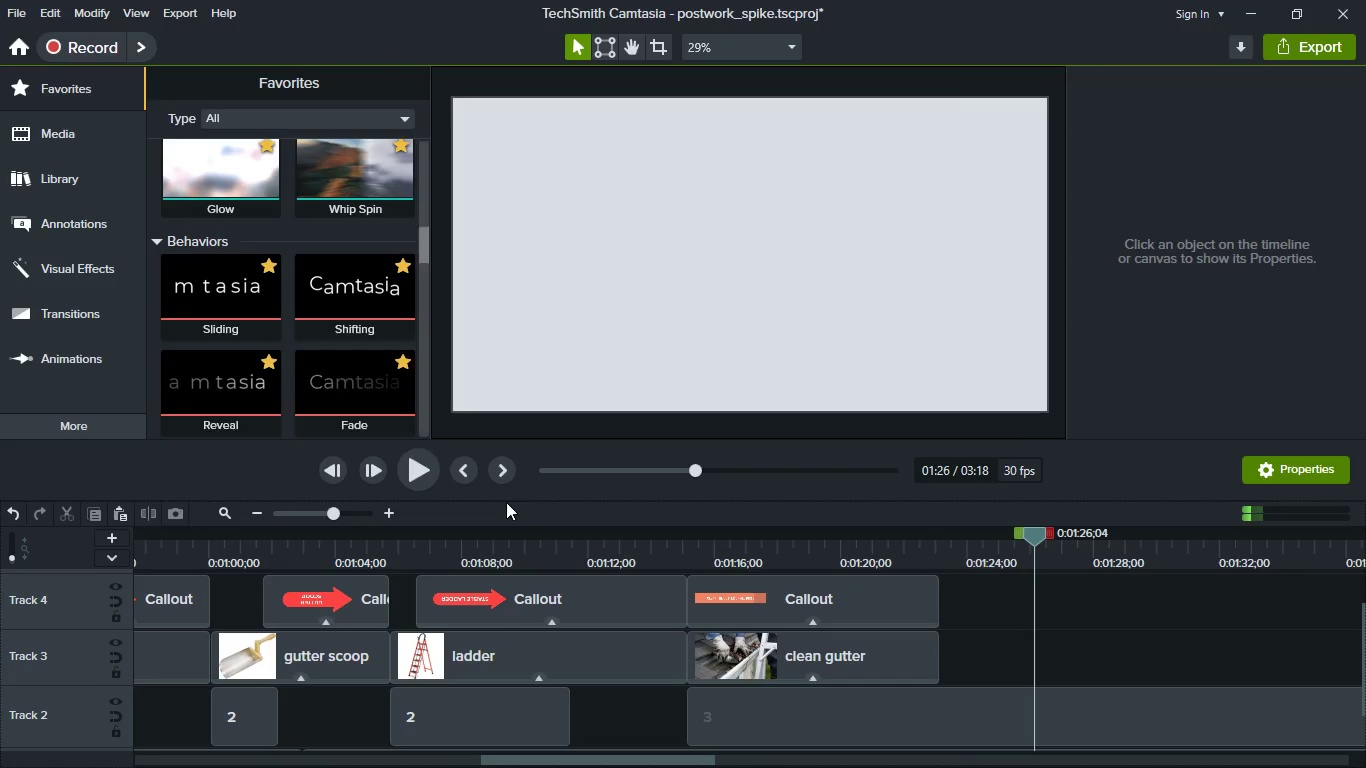 
left_click([429, 477])
 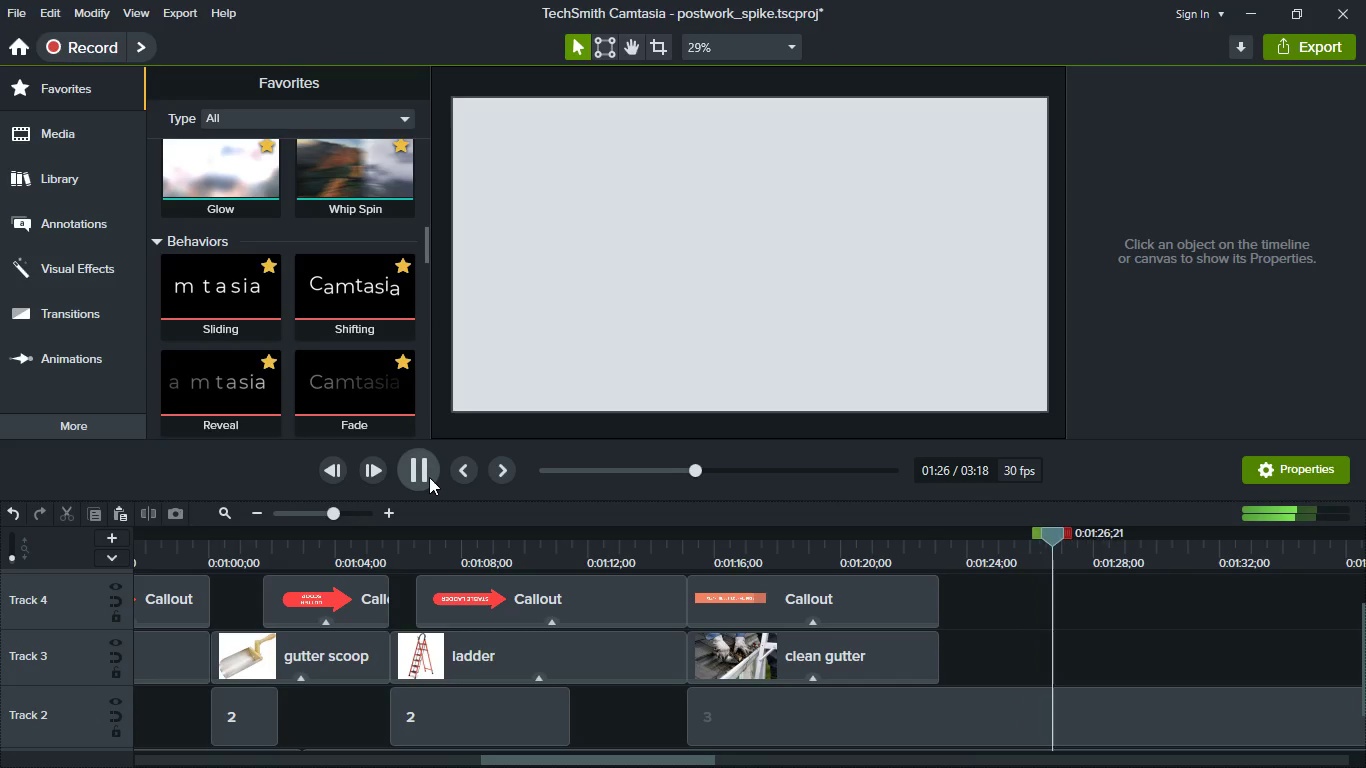 
left_click([429, 477])
 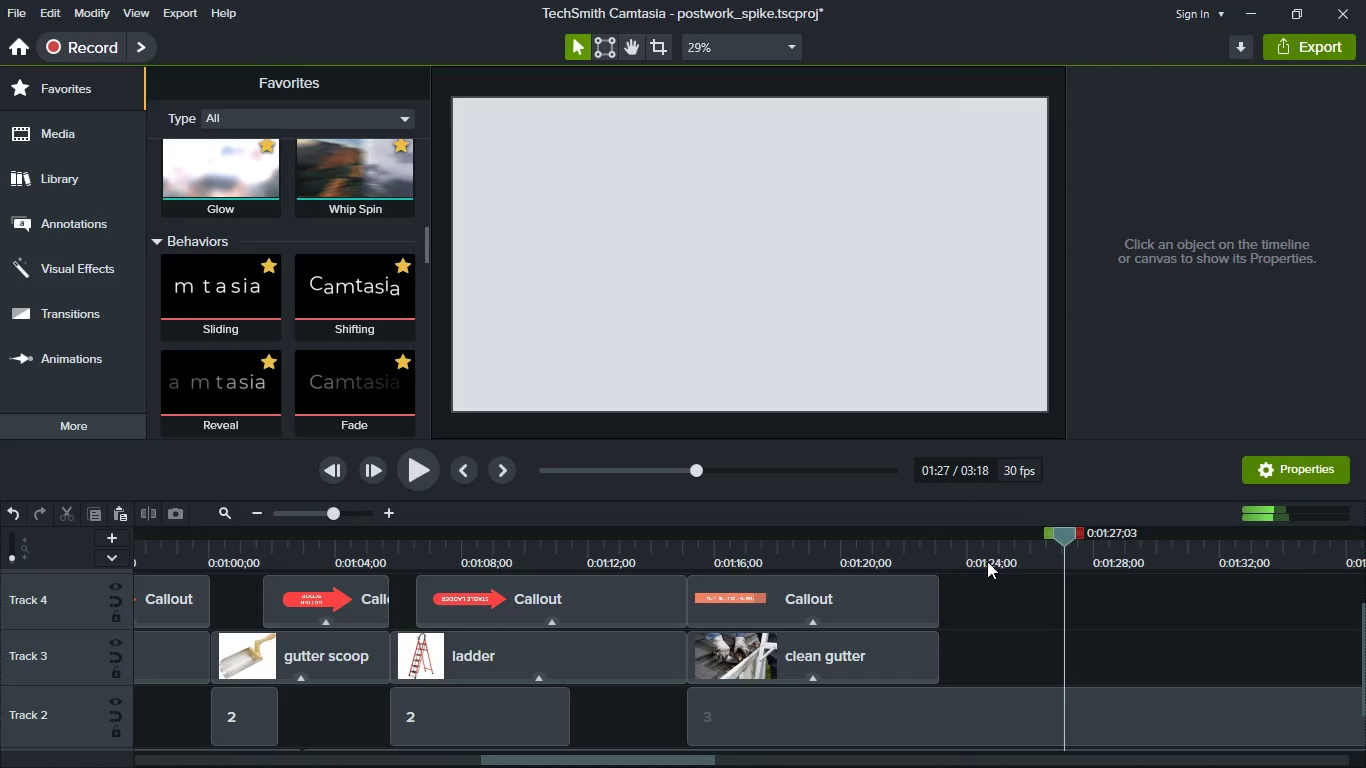 
left_click([987, 561])
 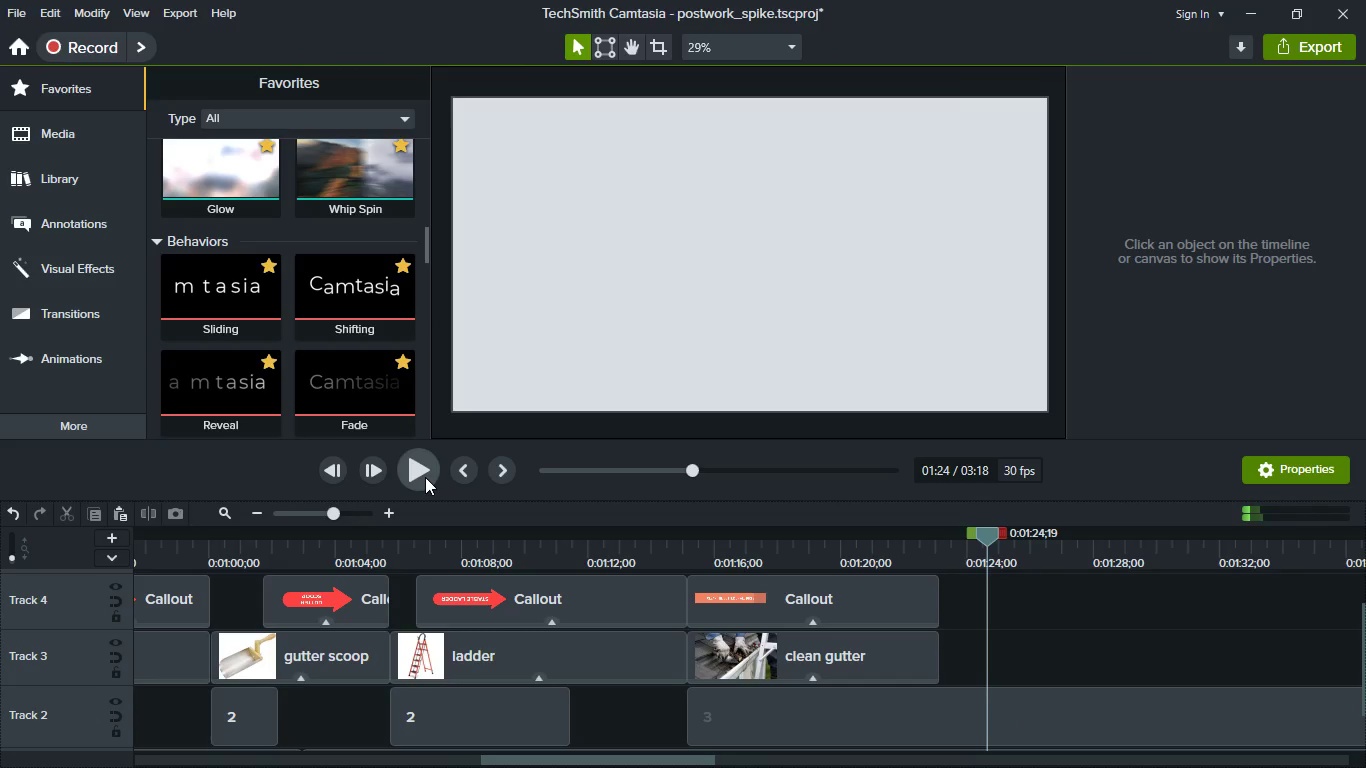 
left_click([425, 477])
 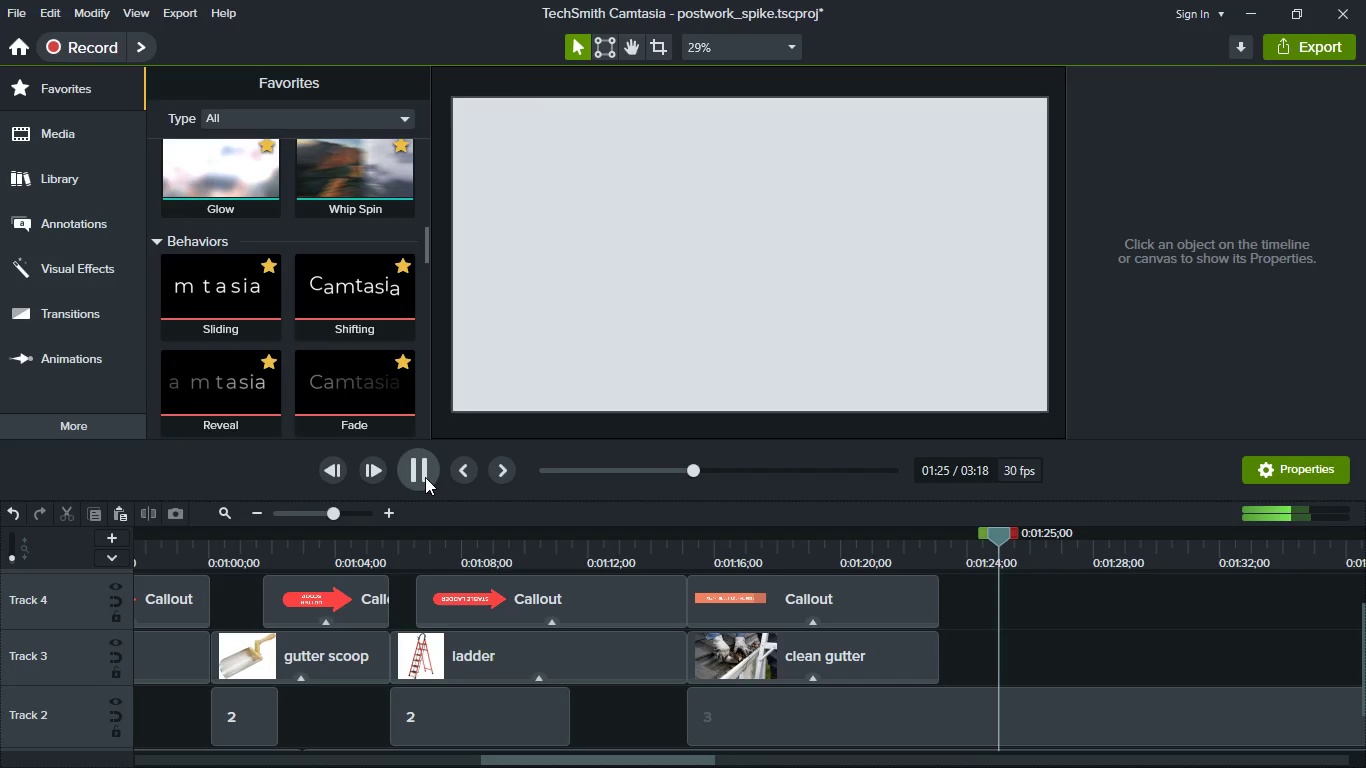 
left_click([425, 477])
 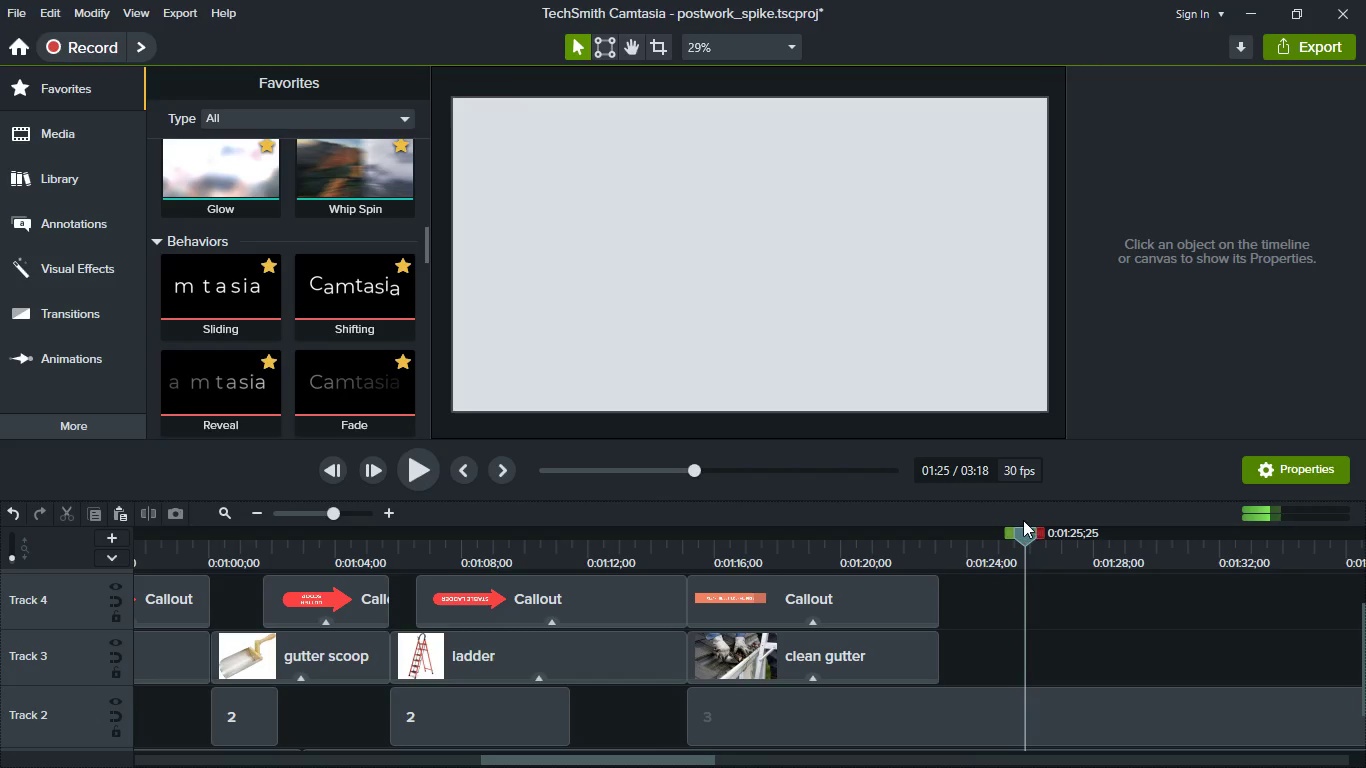 
left_click_drag(start_coordinate=[1020, 532], to_coordinate=[941, 545])
 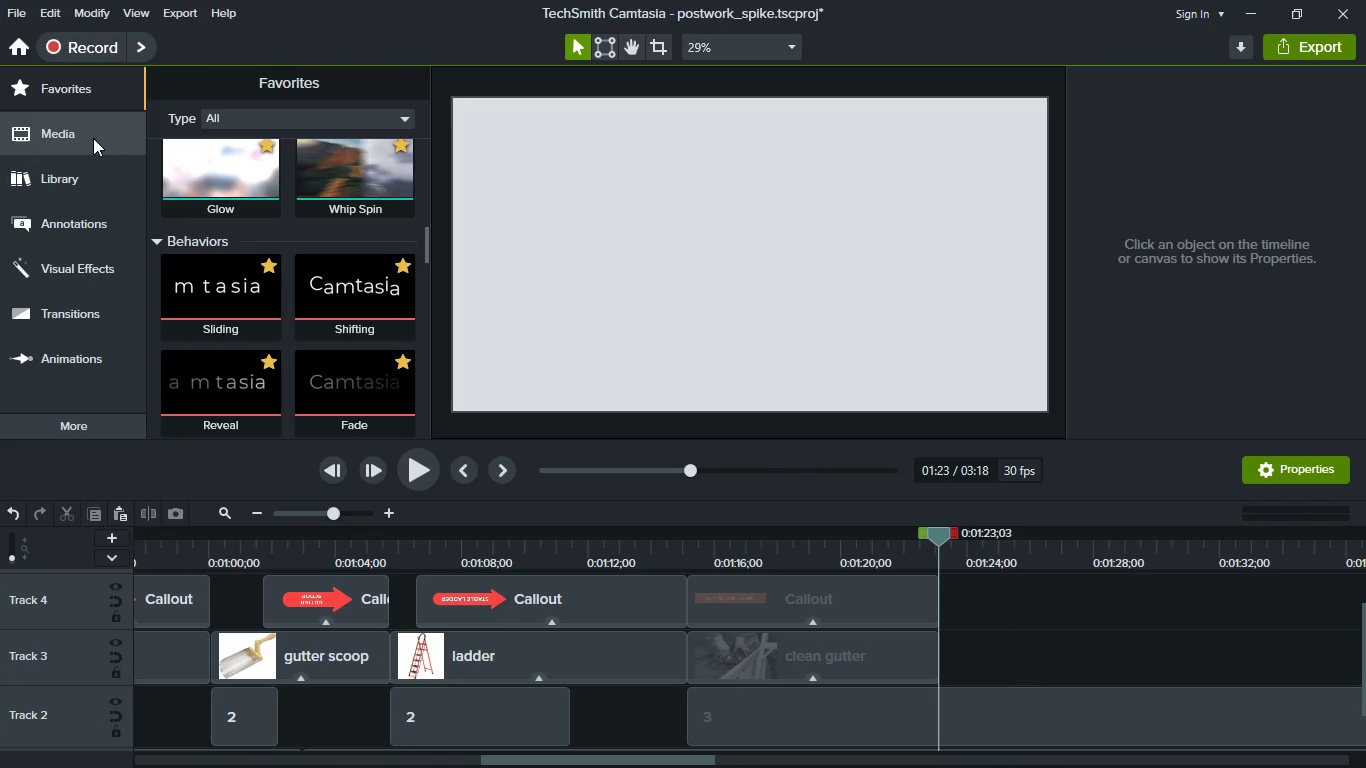 
left_click([93, 138])
 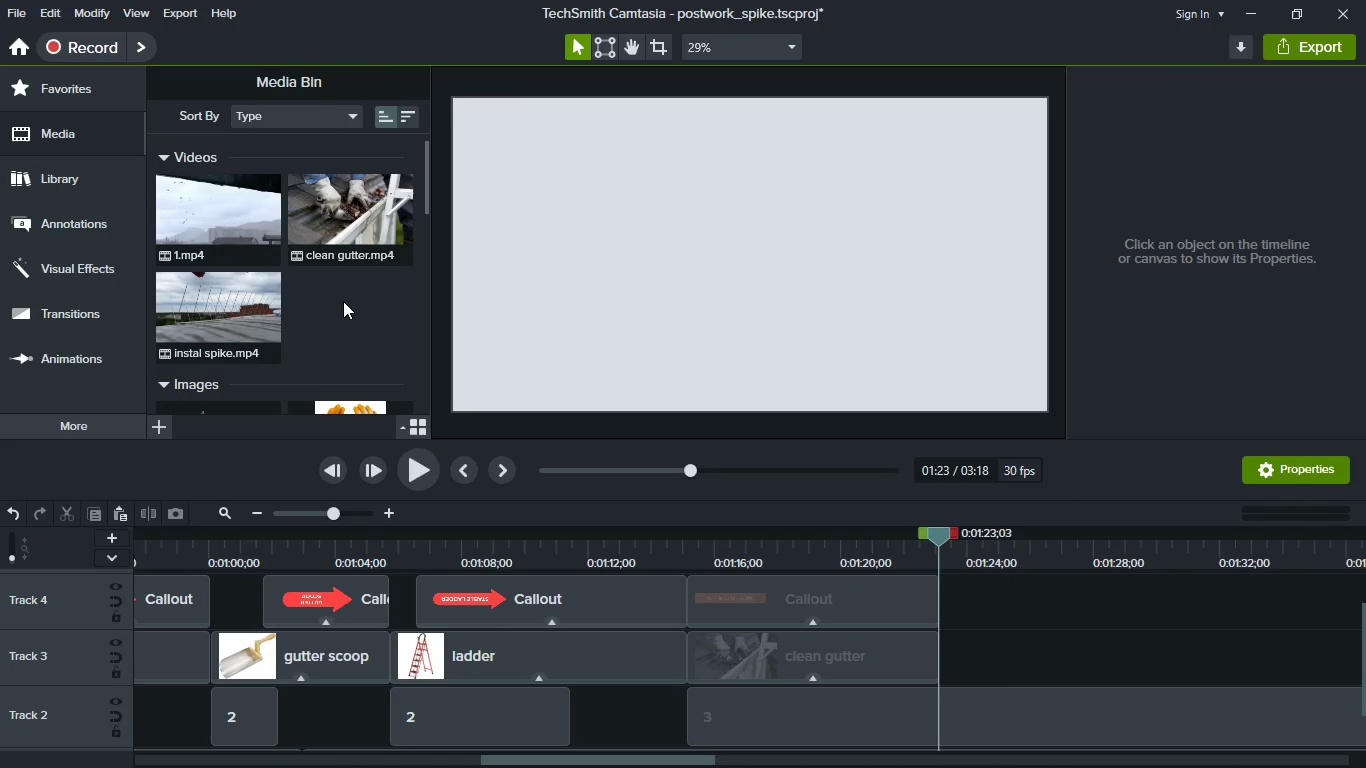 
scroll: coordinate [349, 292], scroll_direction: up, amount: 15.0
 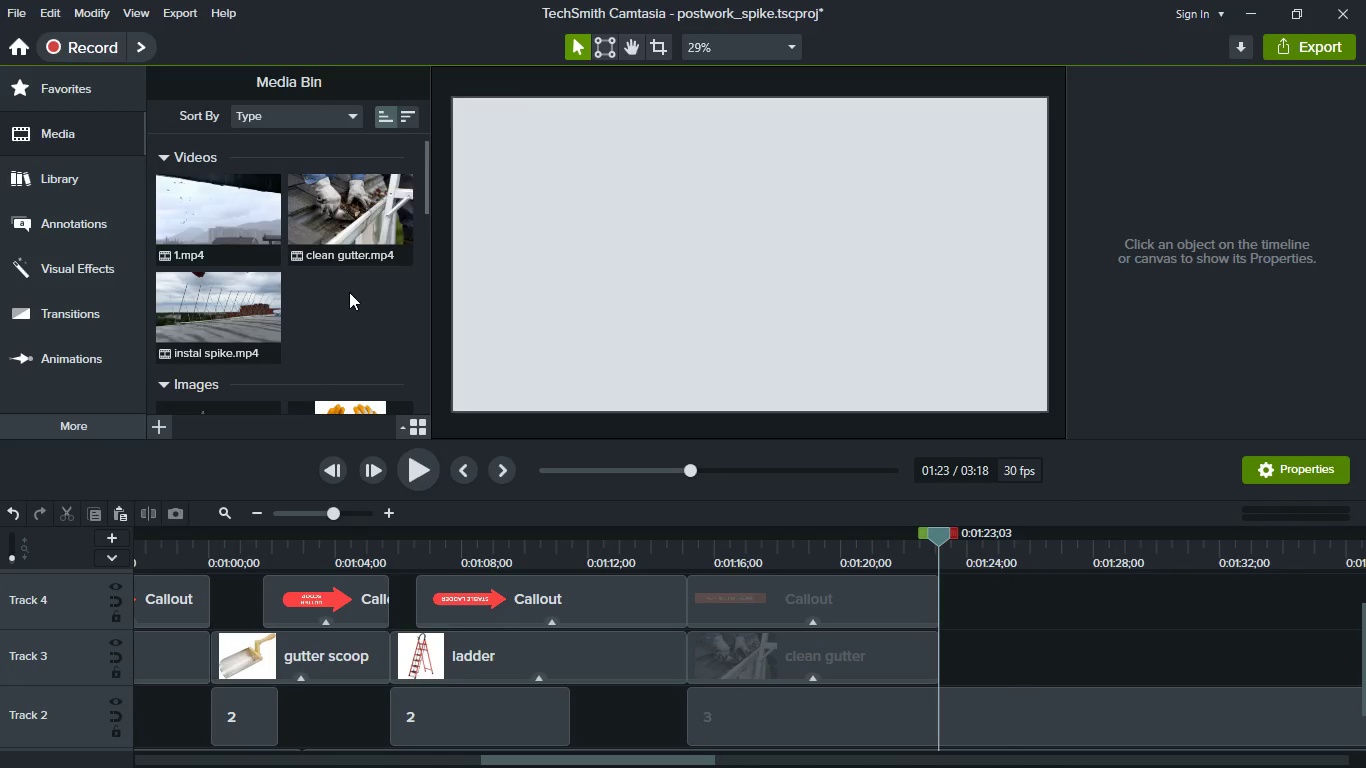 
scroll: coordinate [349, 292], scroll_direction: down, amount: 4.0
 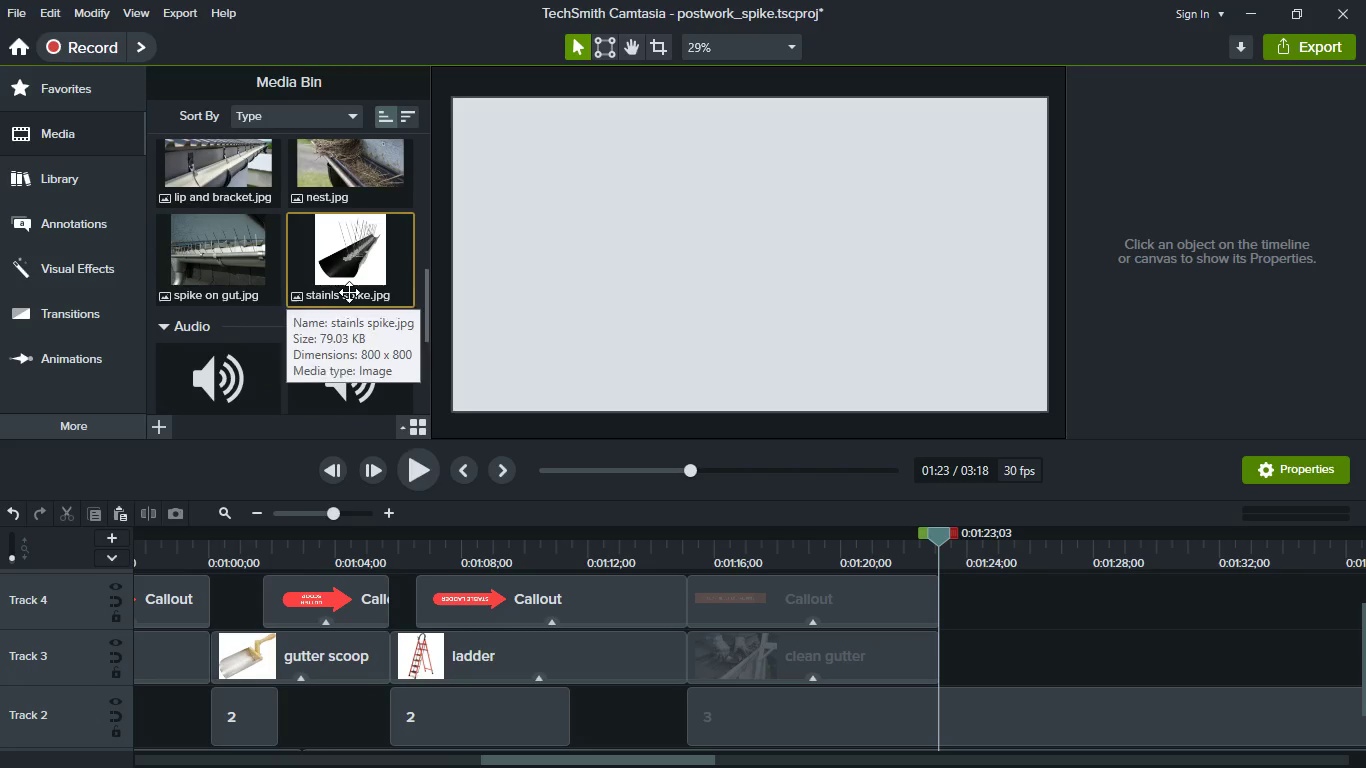 
scroll: coordinate [349, 292], scroll_direction: up, amount: 3.0
 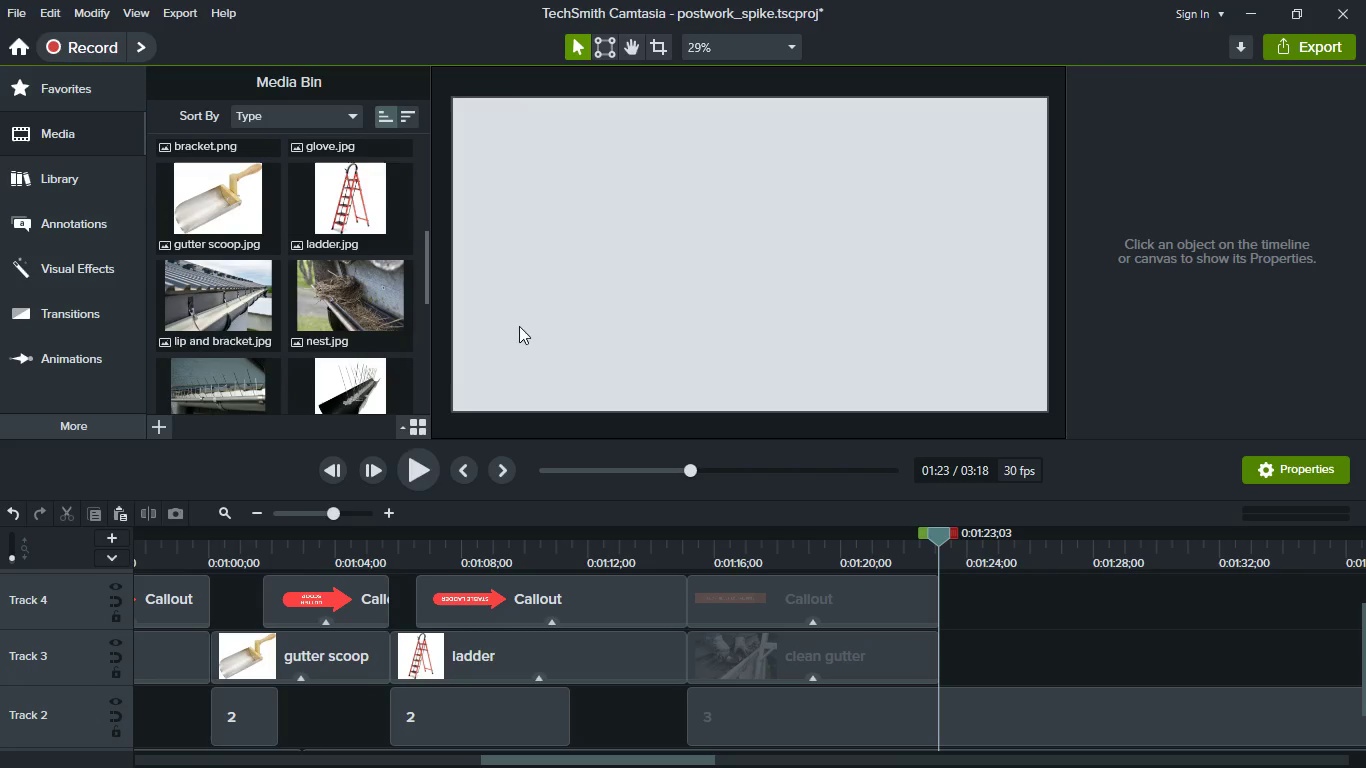 
key(Control+S)
 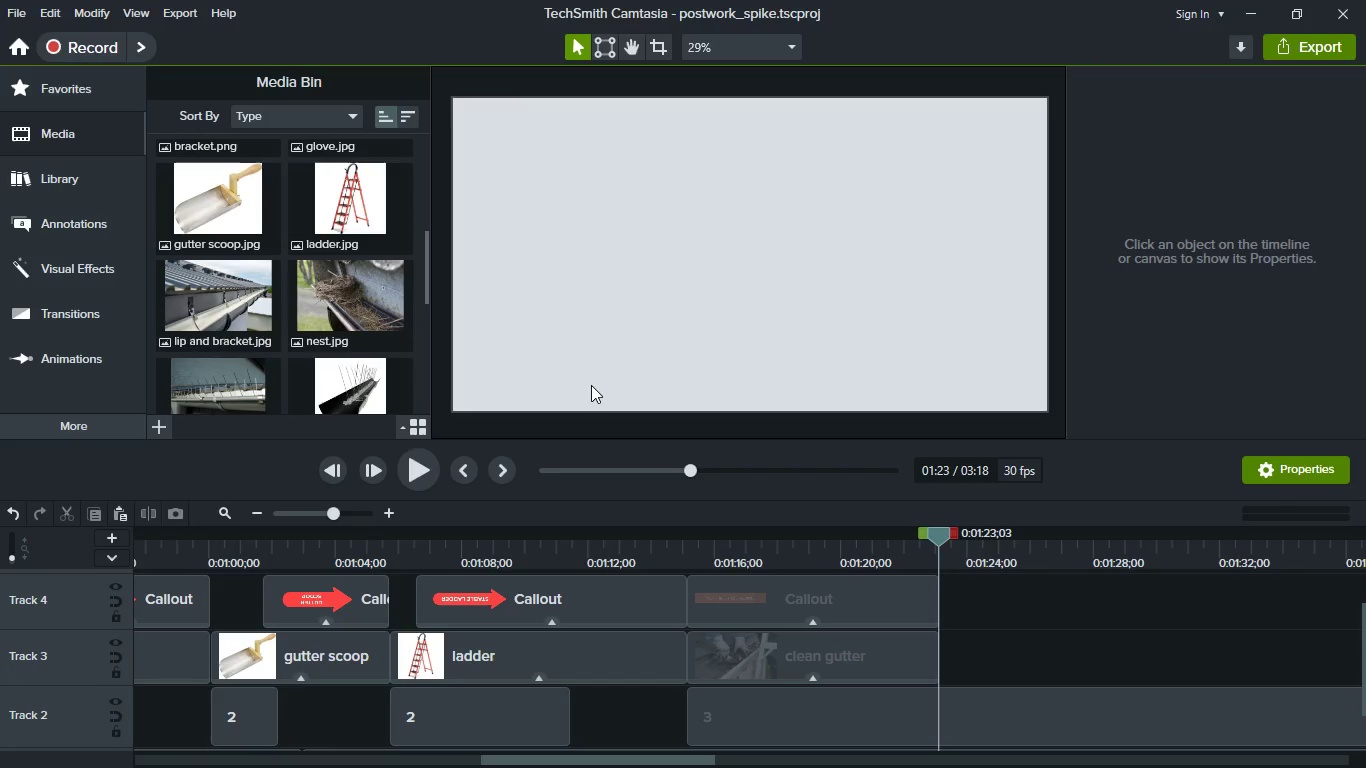 
wait(11.3)
 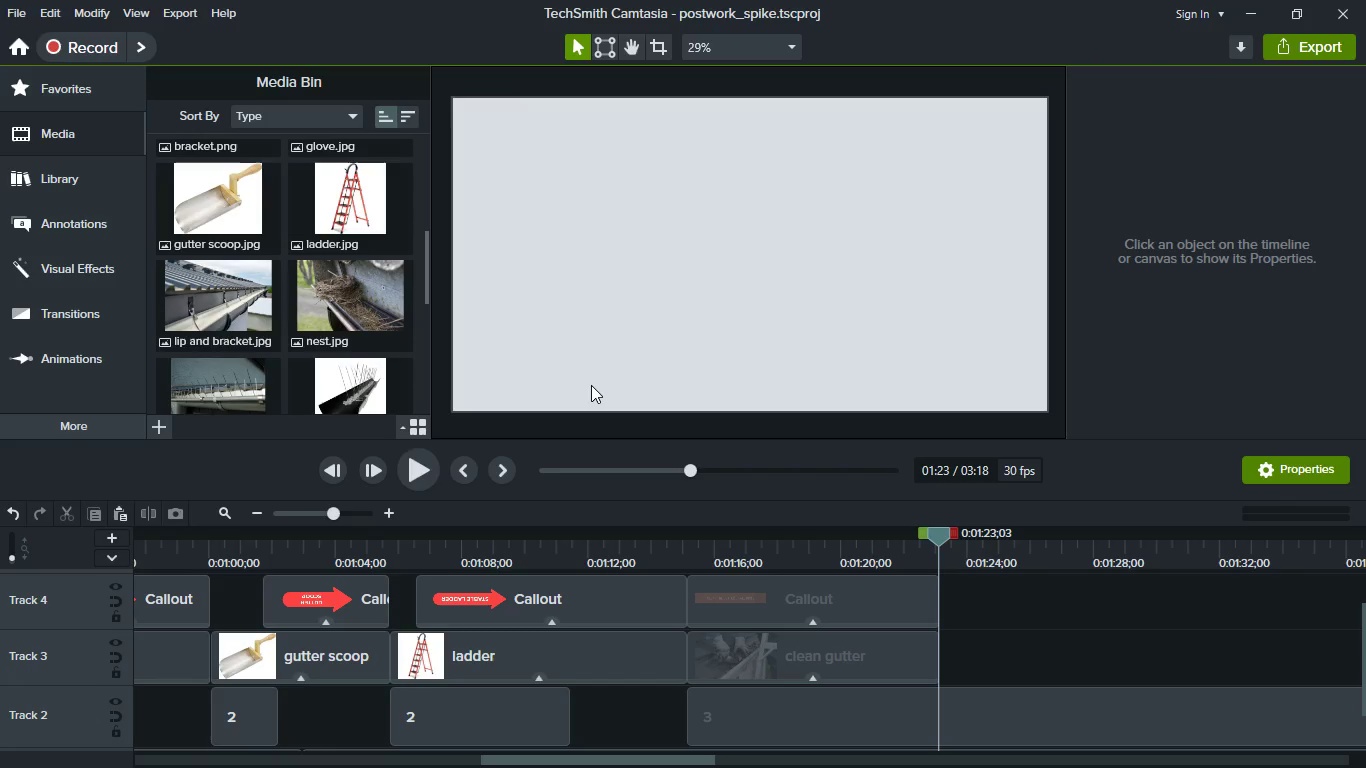 
left_click([1246, 12])